 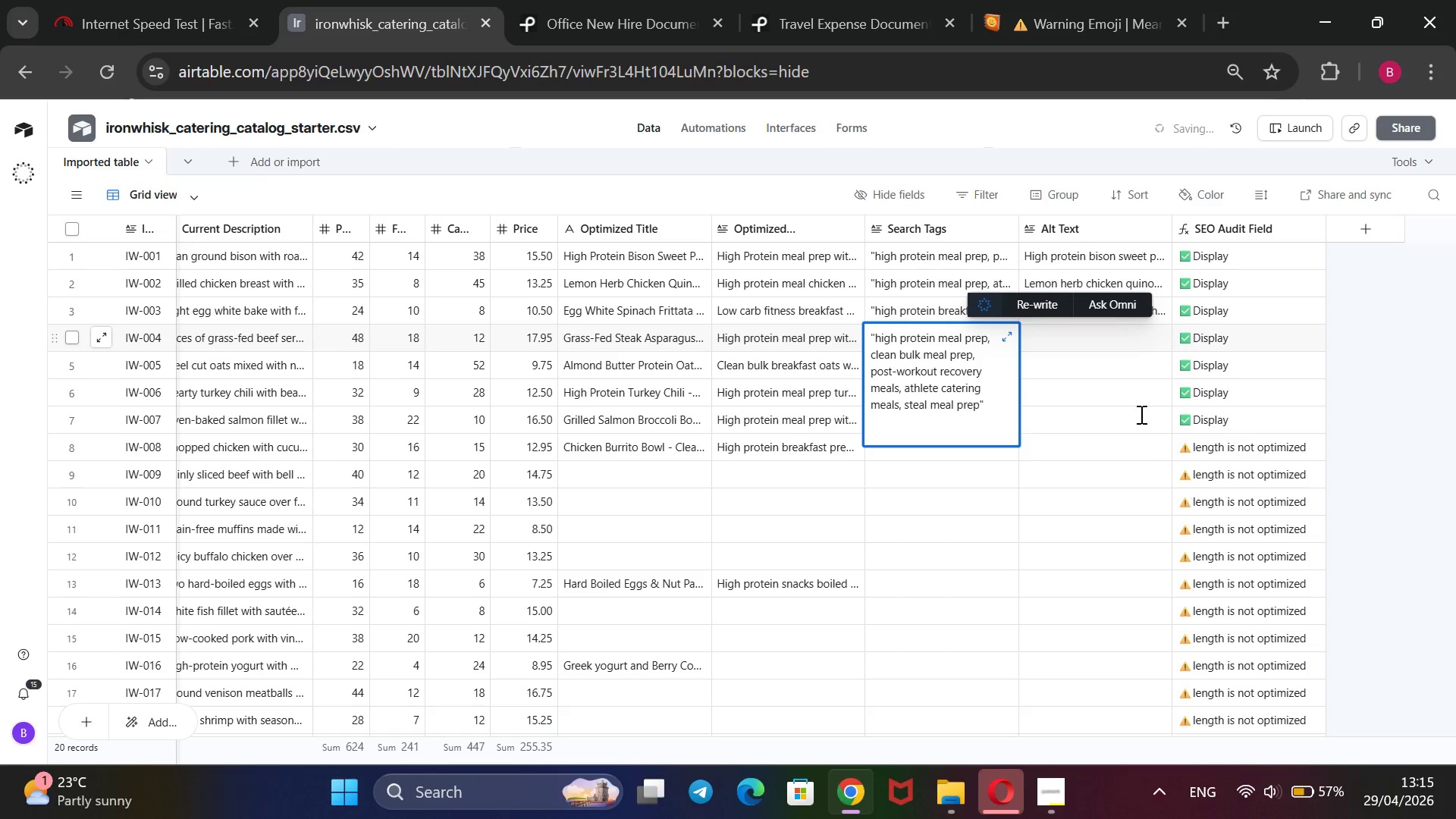 
type(-)
key(Backspace)
type(d steak aspasagus high protein a)
key(Backspace)
type(ckan)
 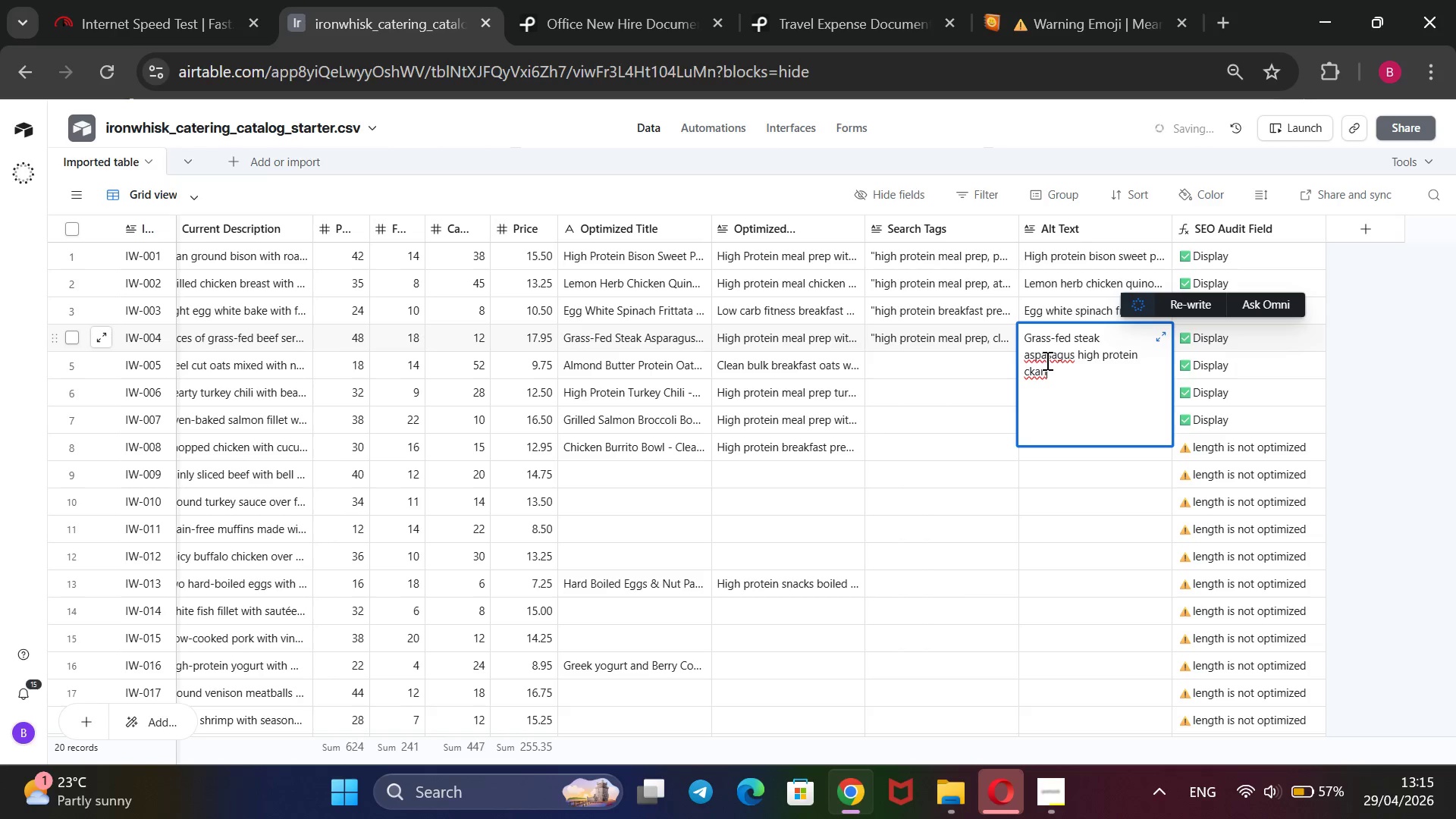 
left_click([1046, 359])
 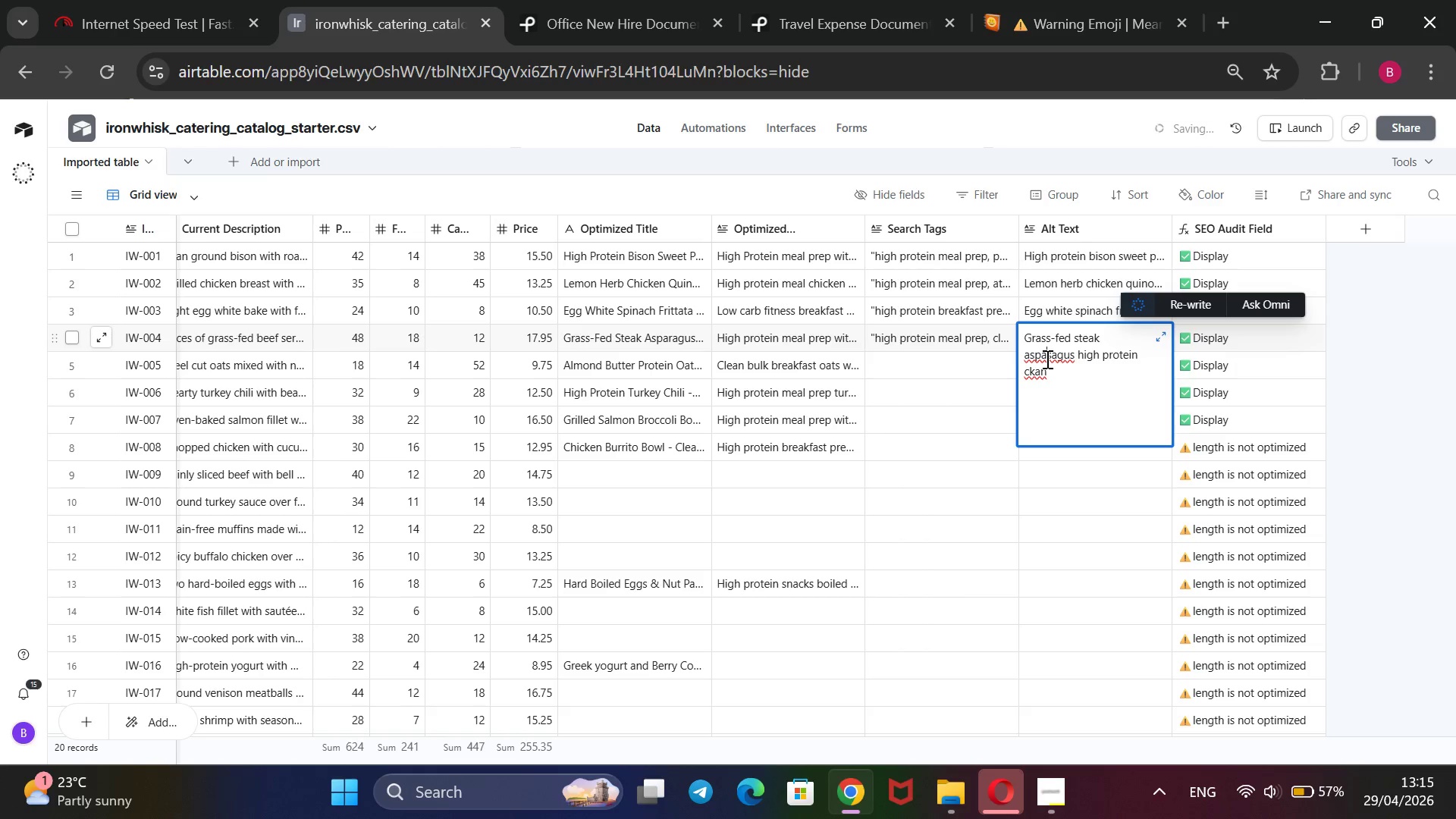 
key(ArrowRight)
 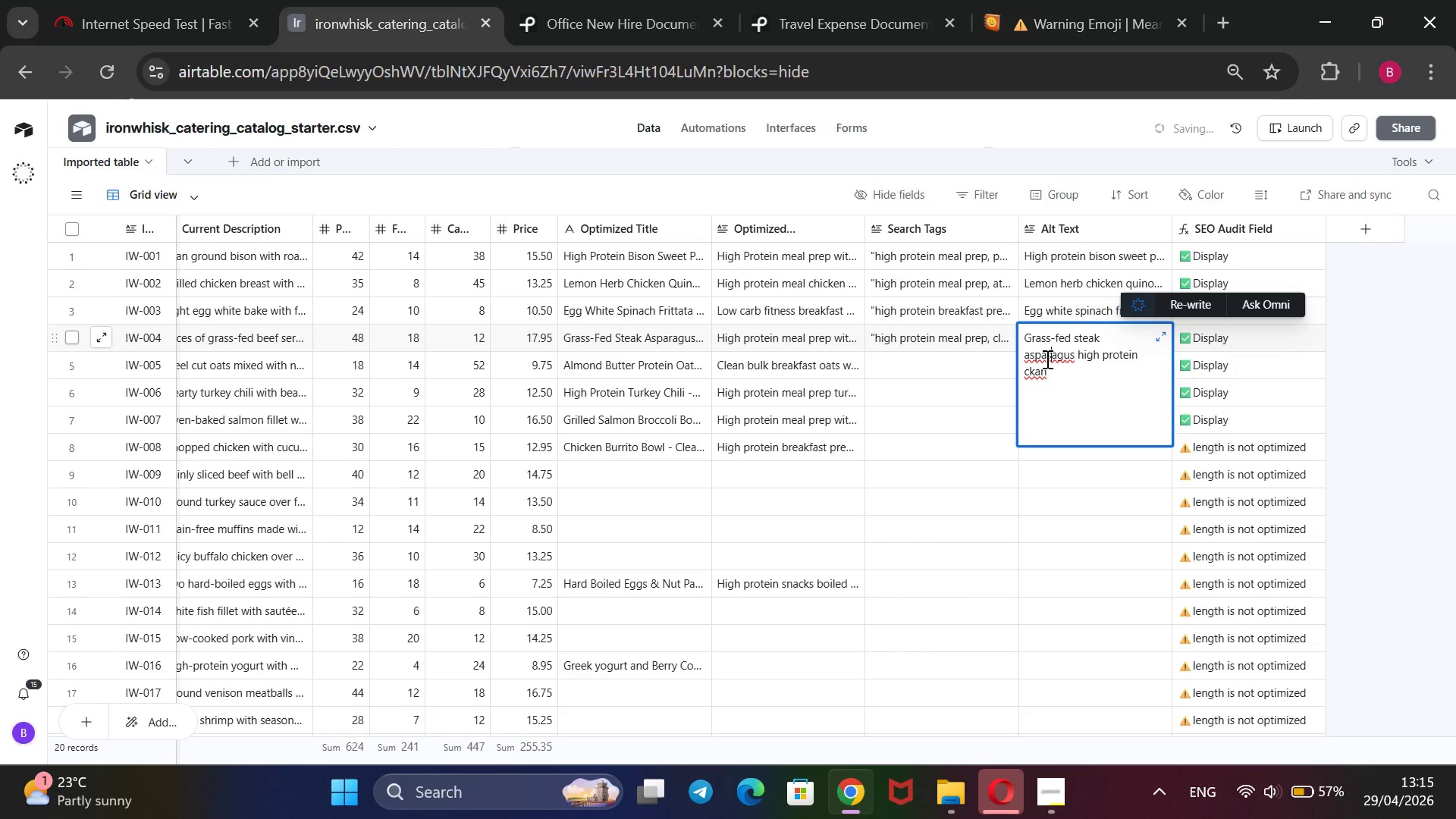 
key(Backspace)
 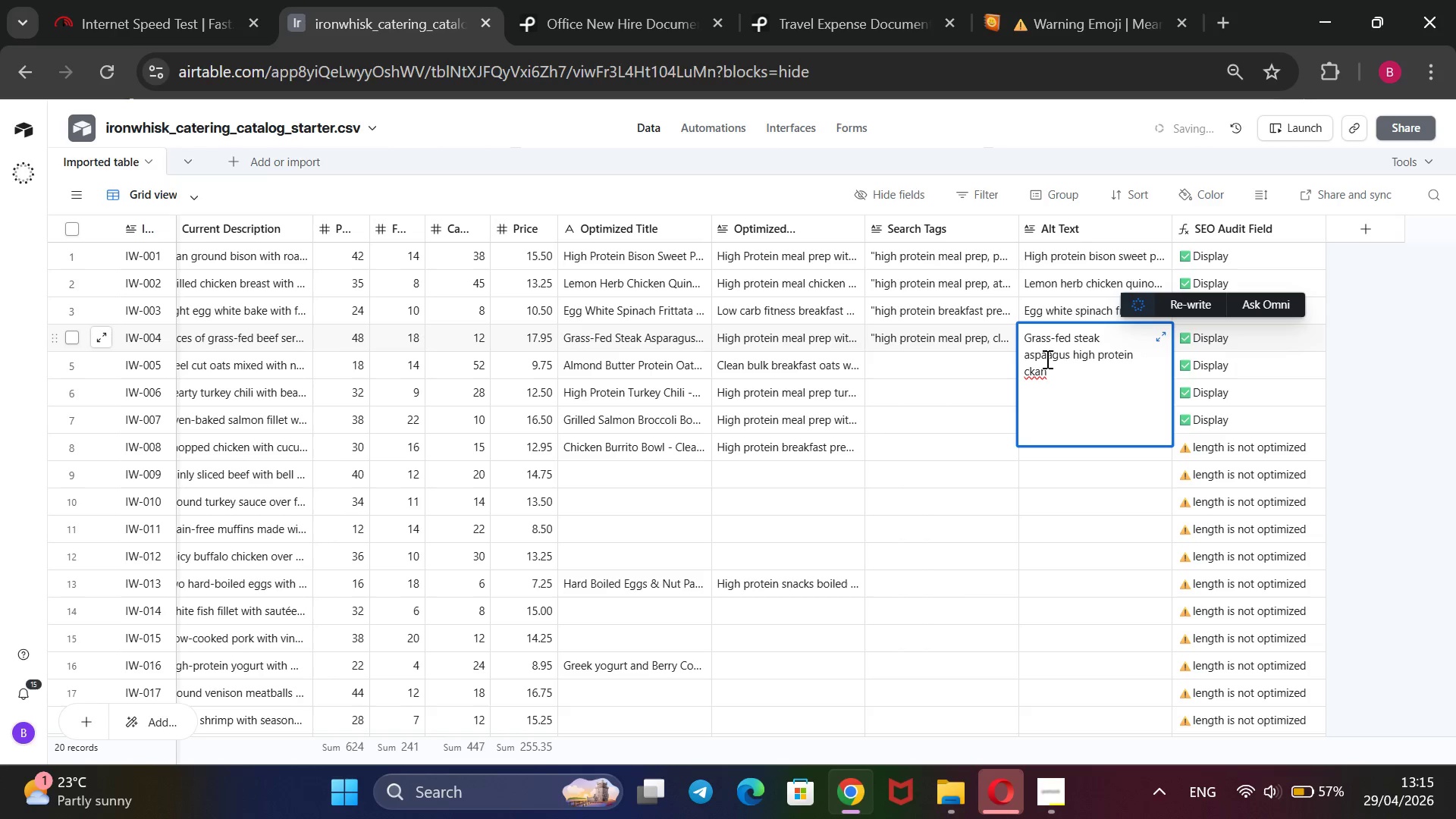 
key(R)
 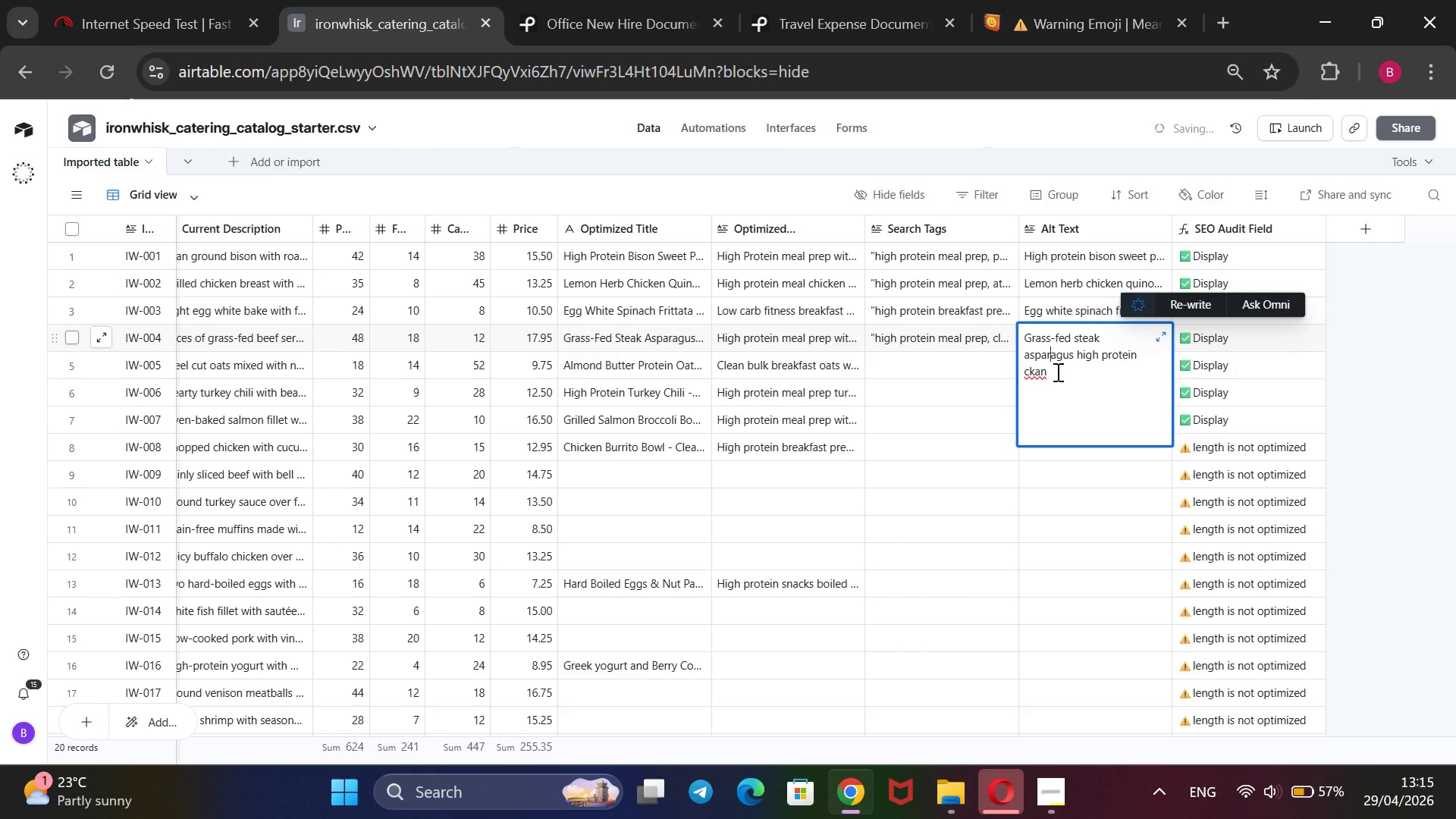 
left_click([1056, 372])
 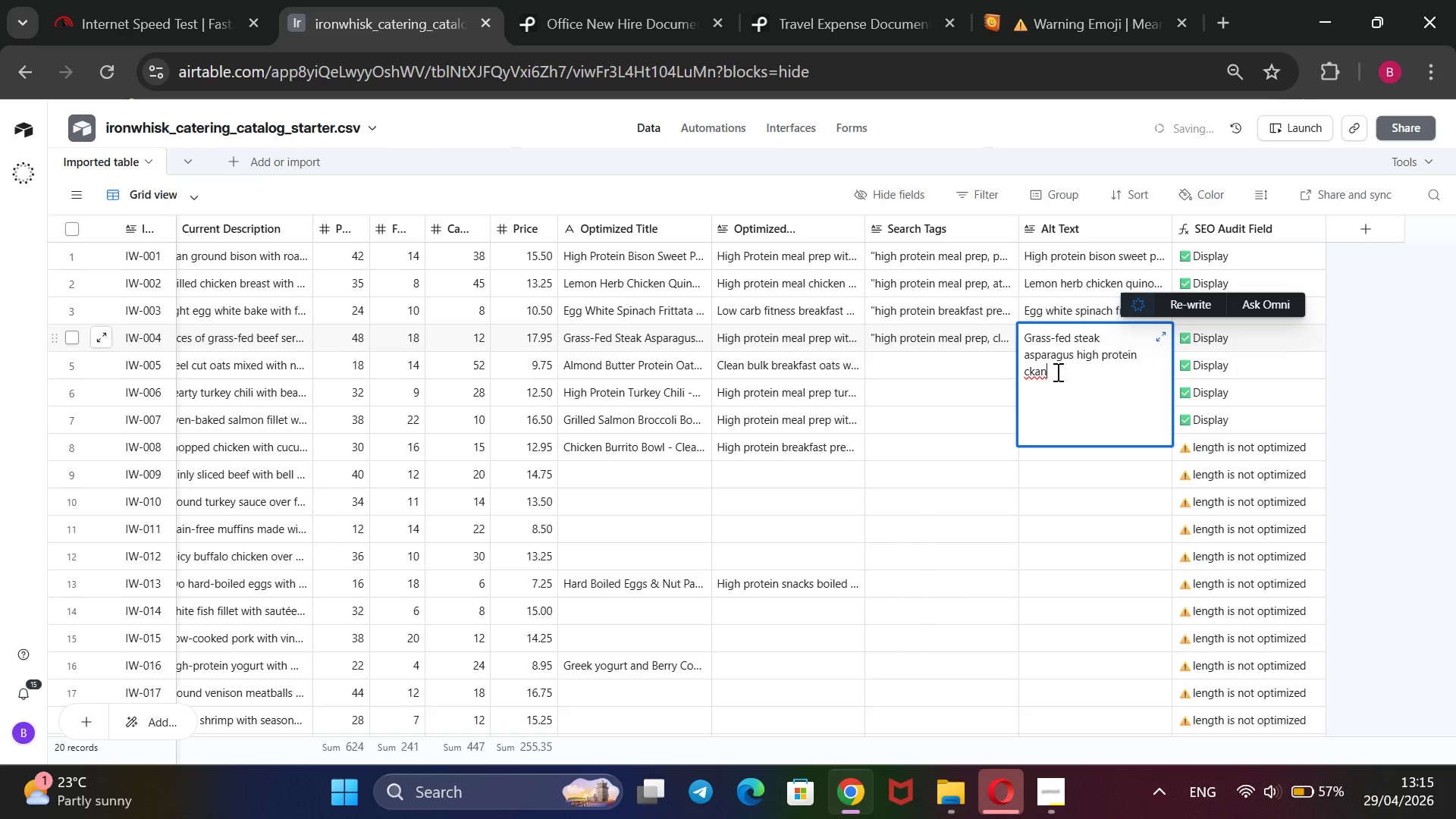 
key(Backspace)
key(Backspace)
key(Backspace)
type(lean)
 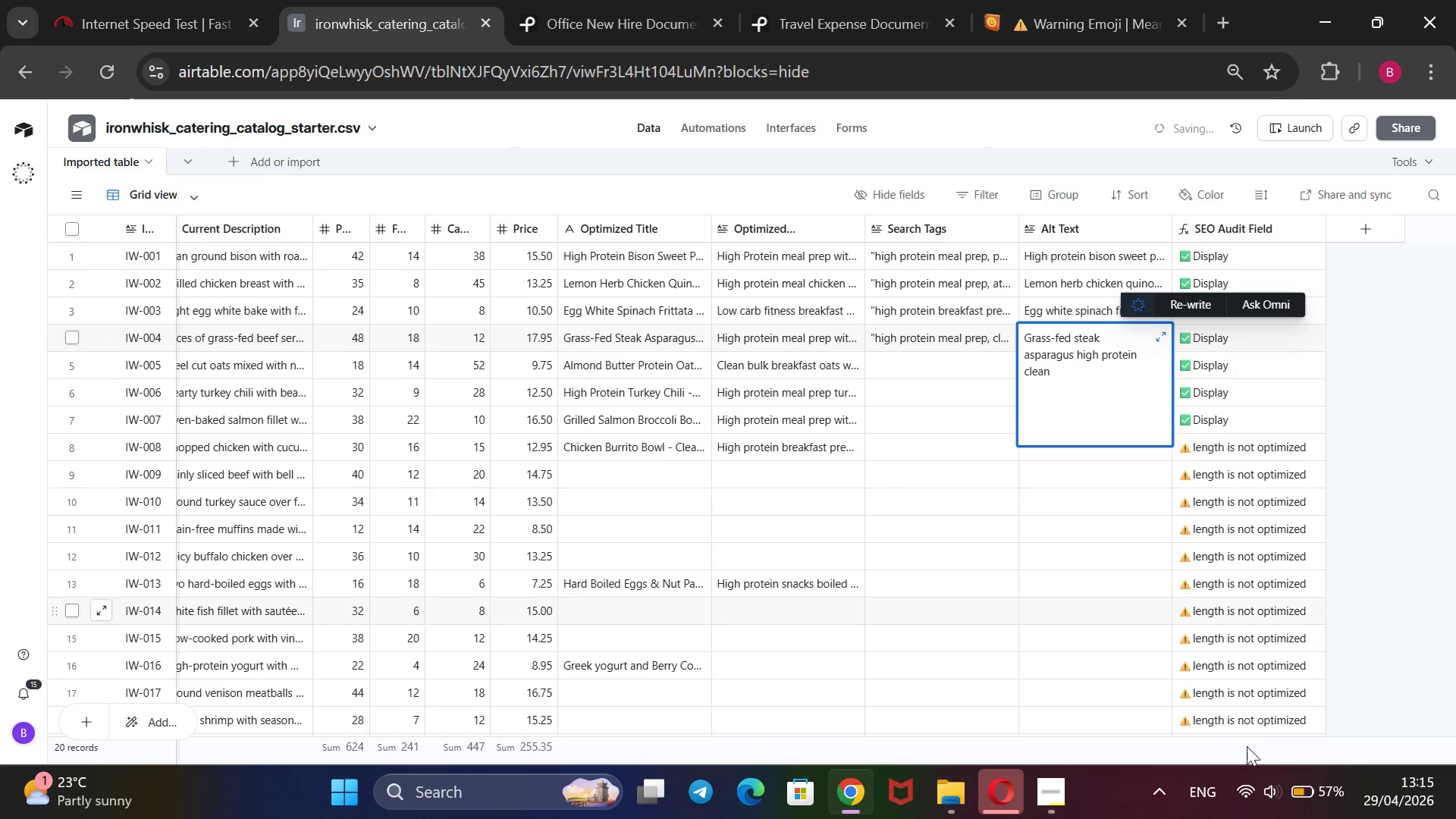 
mouse_move([1235, 763])
 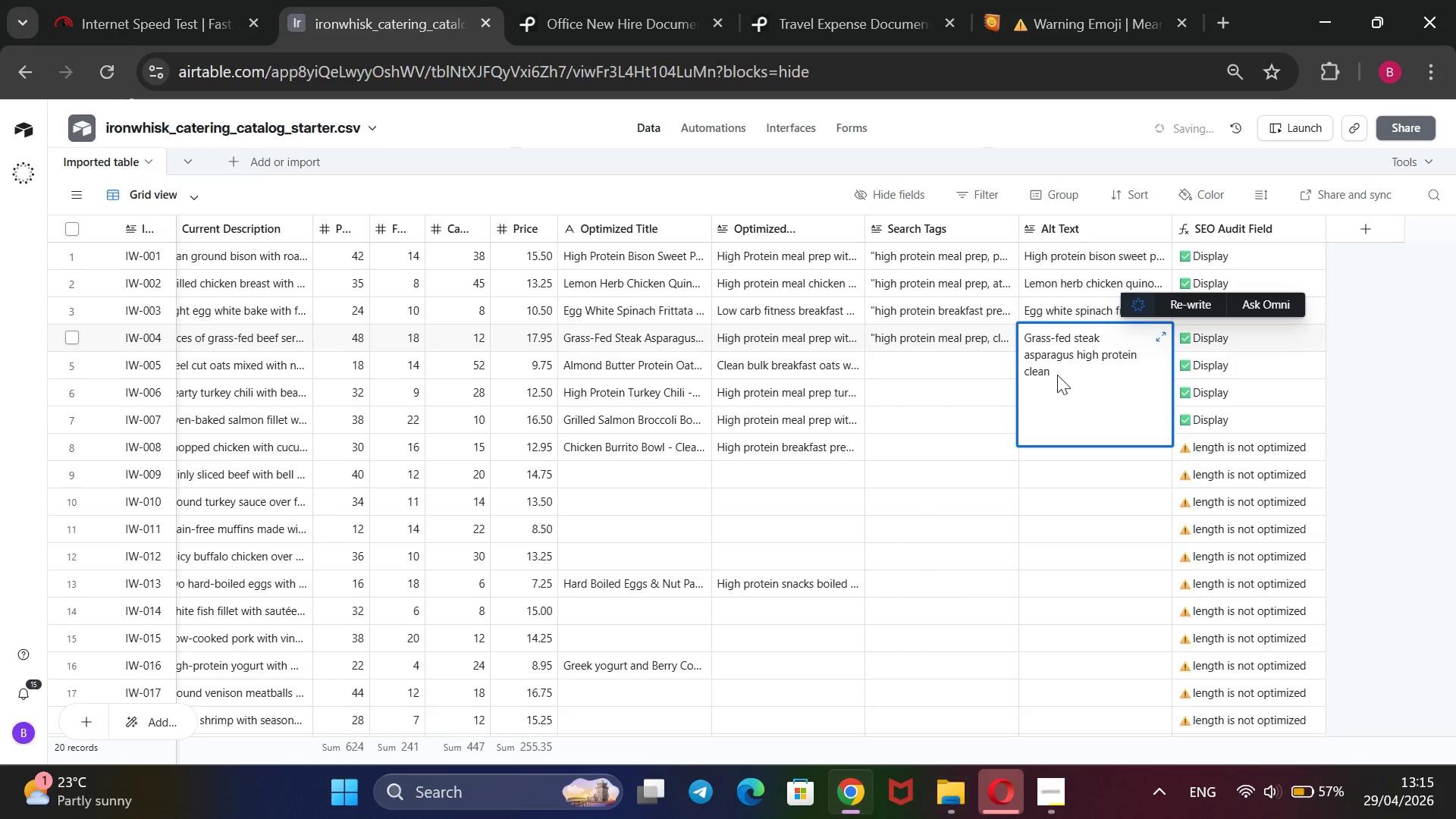 
left_click([162, 0])
 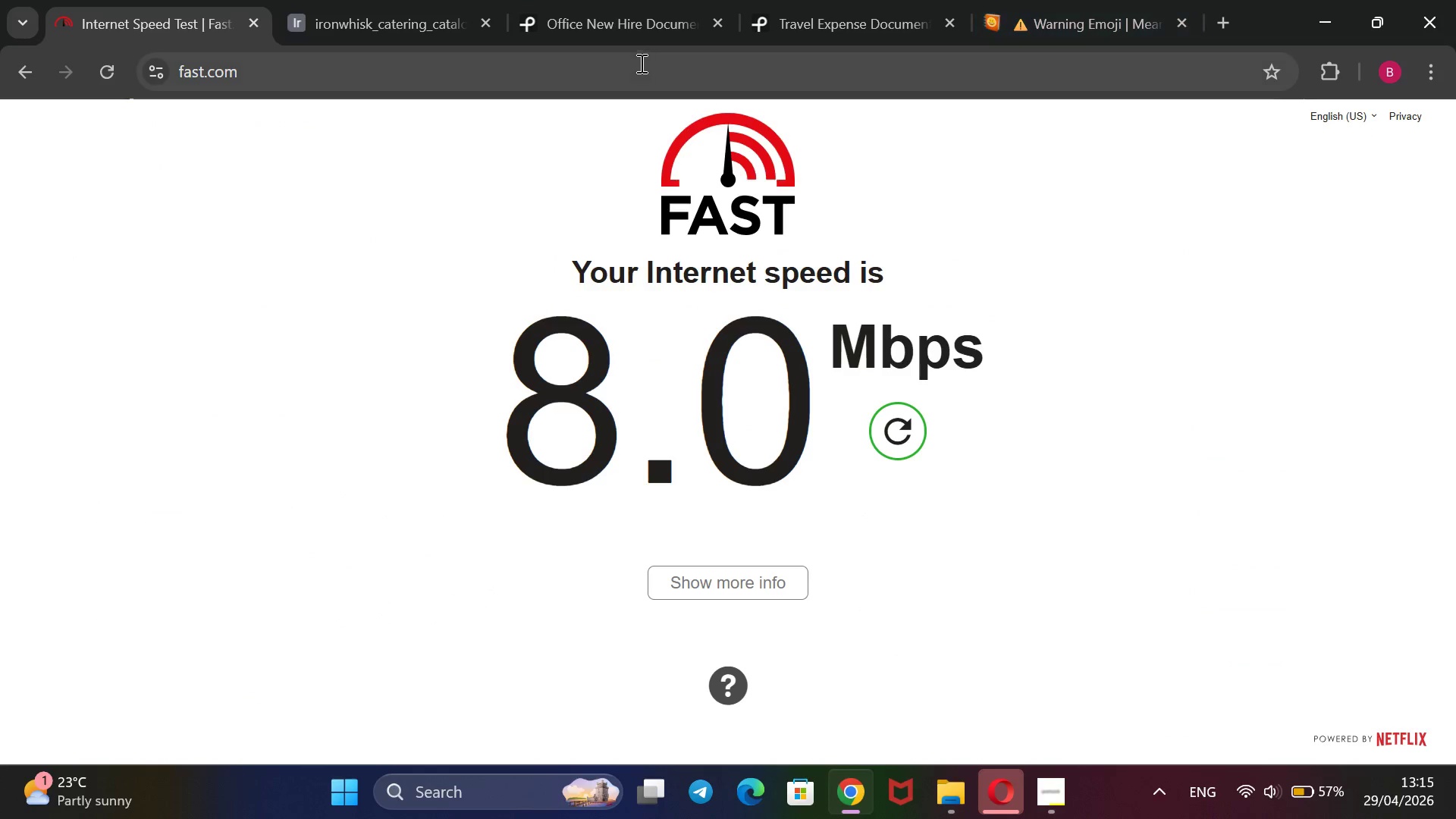 
wait(5.33)
 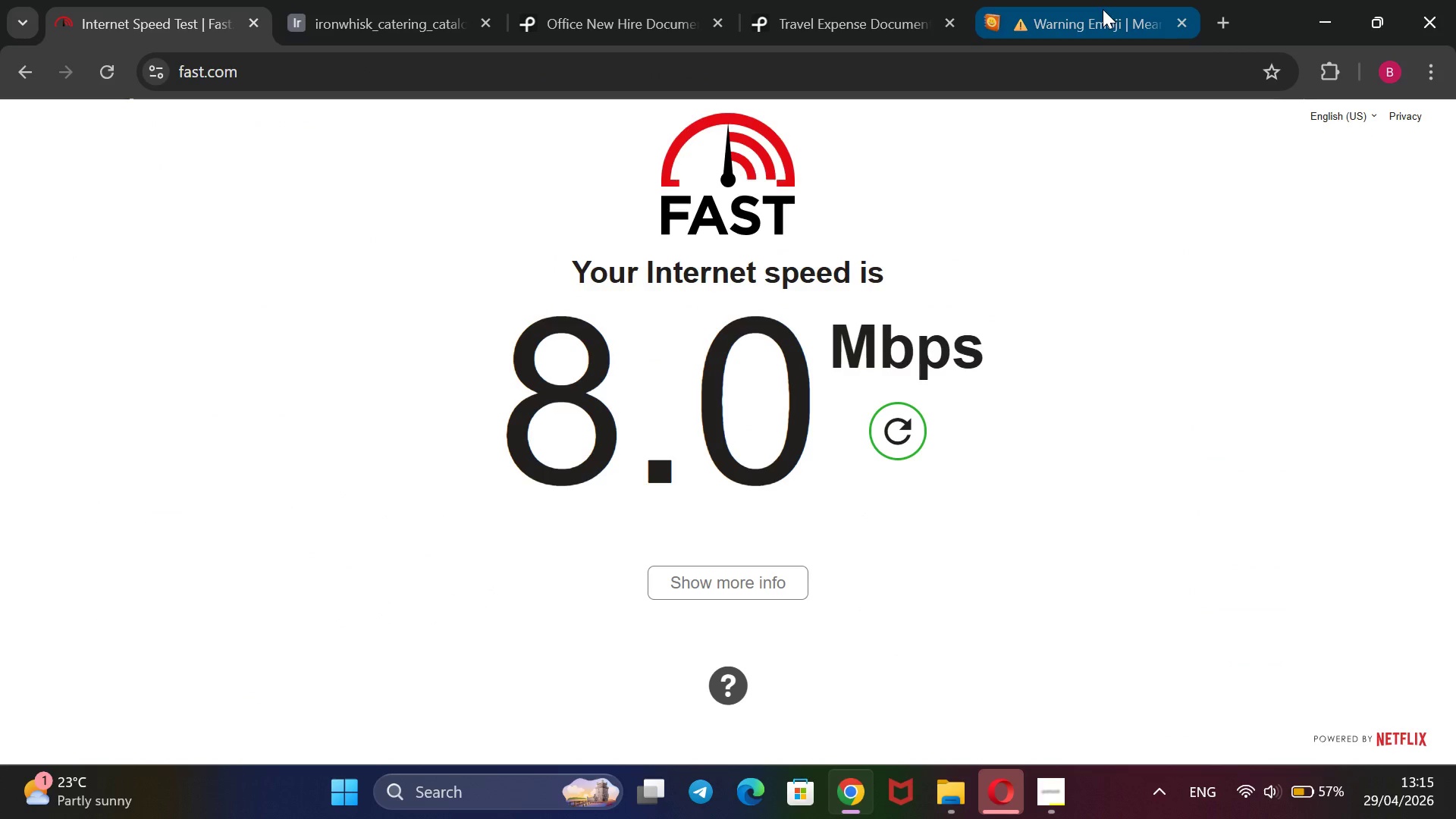 
left_click([358, 23])
 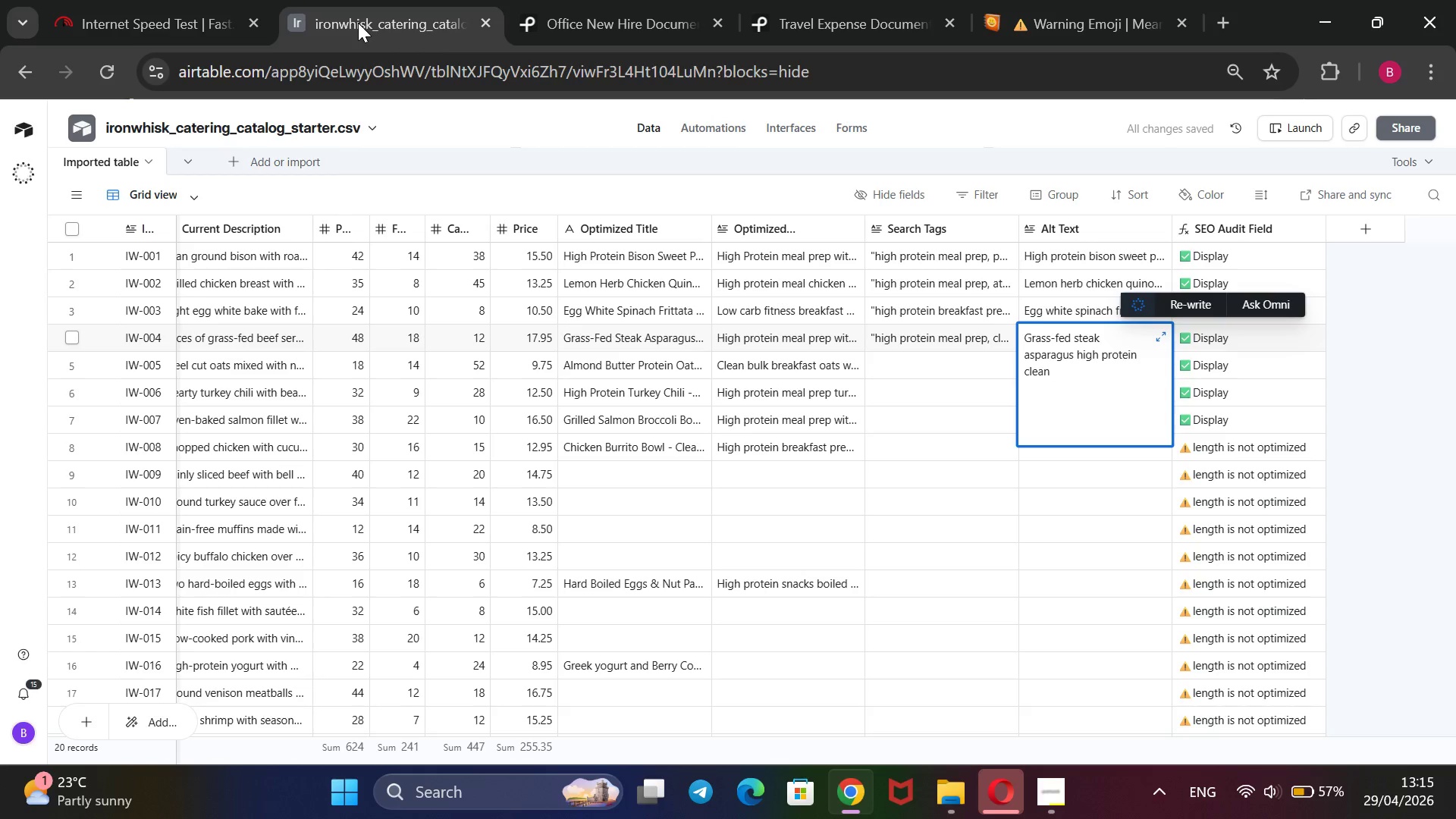 
type( bulk breakfast high protein meal prep)
 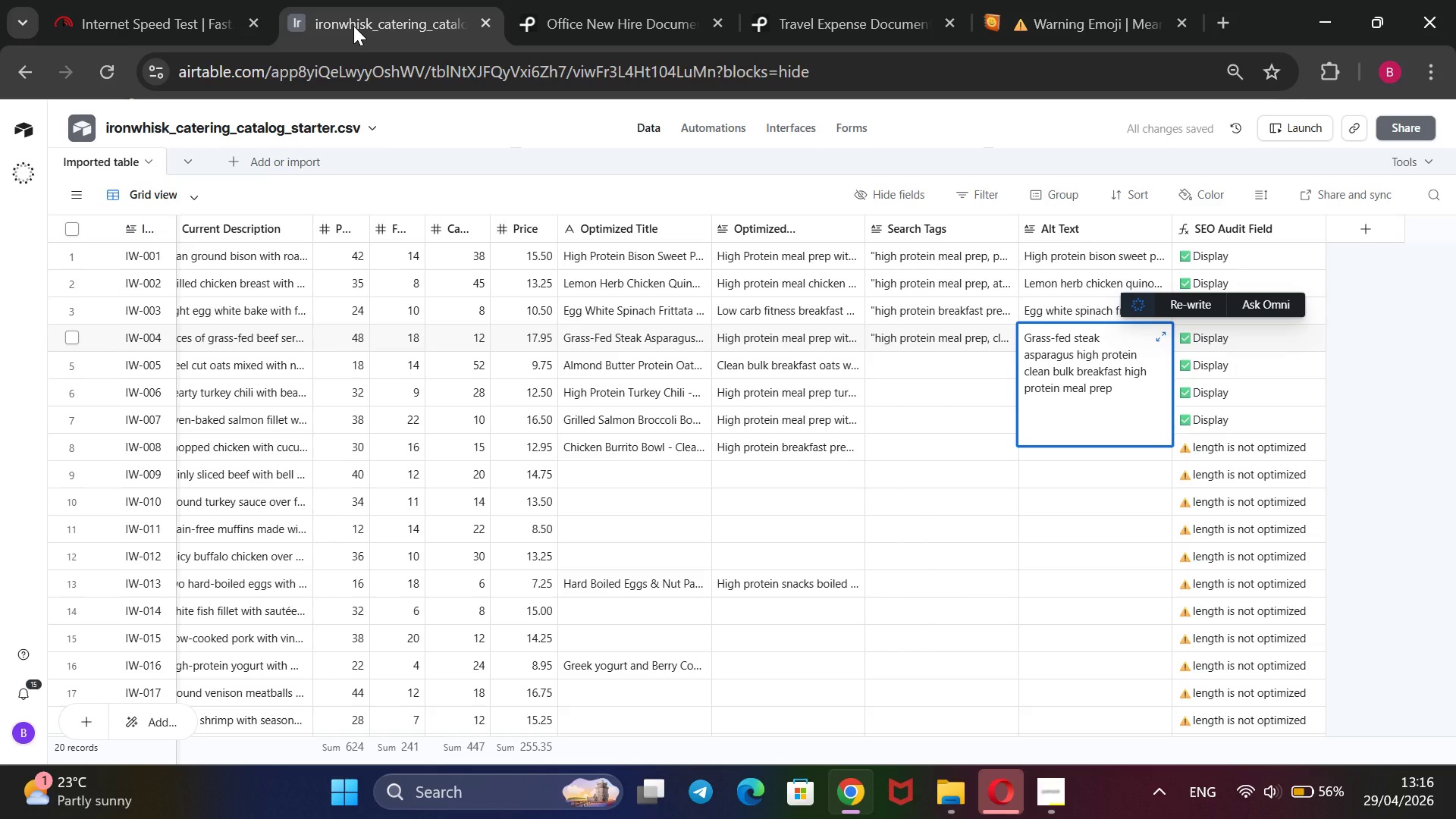 
wait(12.02)
 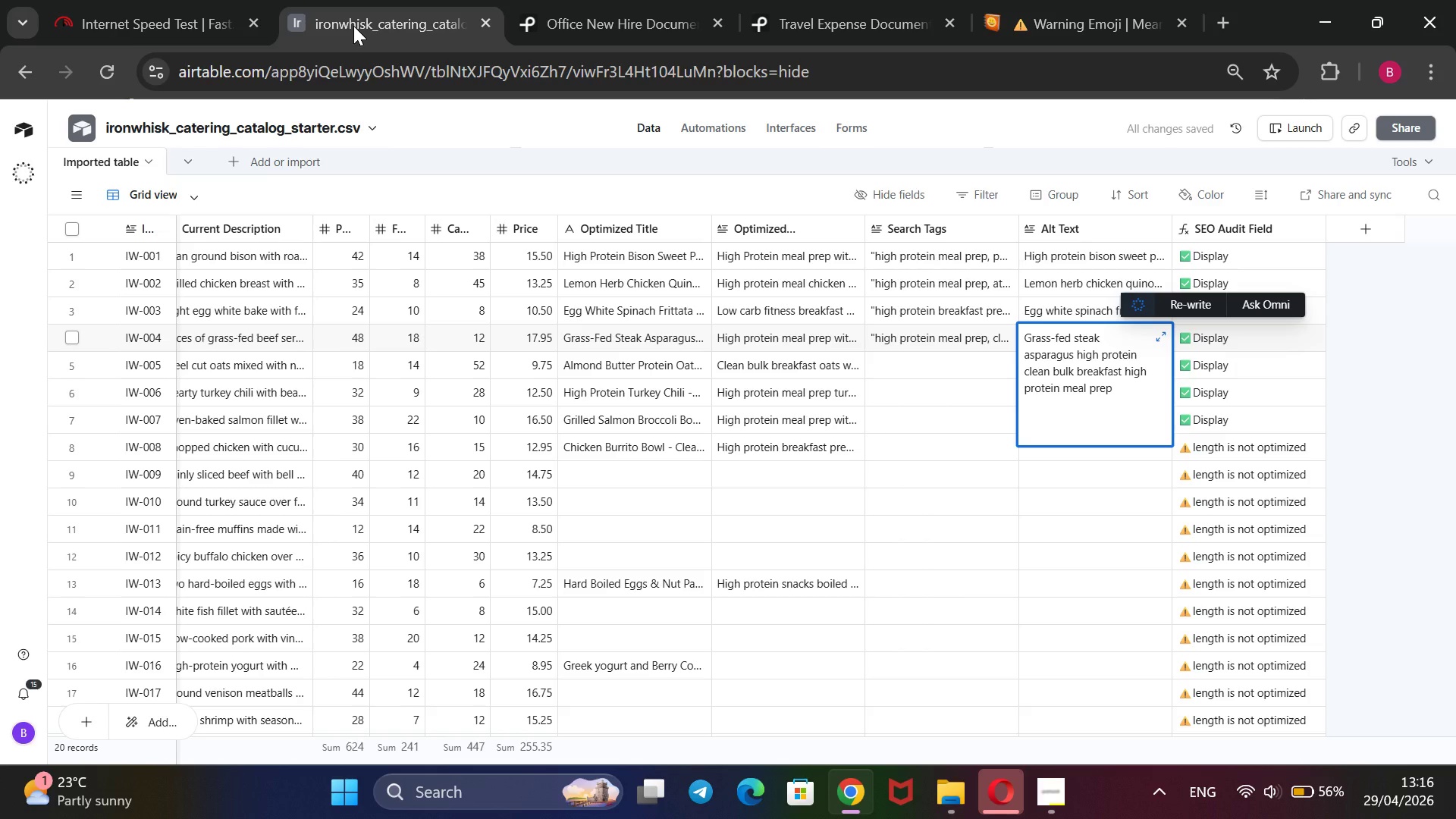 
left_click_drag(start_coordinate=[1062, 386], to_coordinate=[1079, 375])
 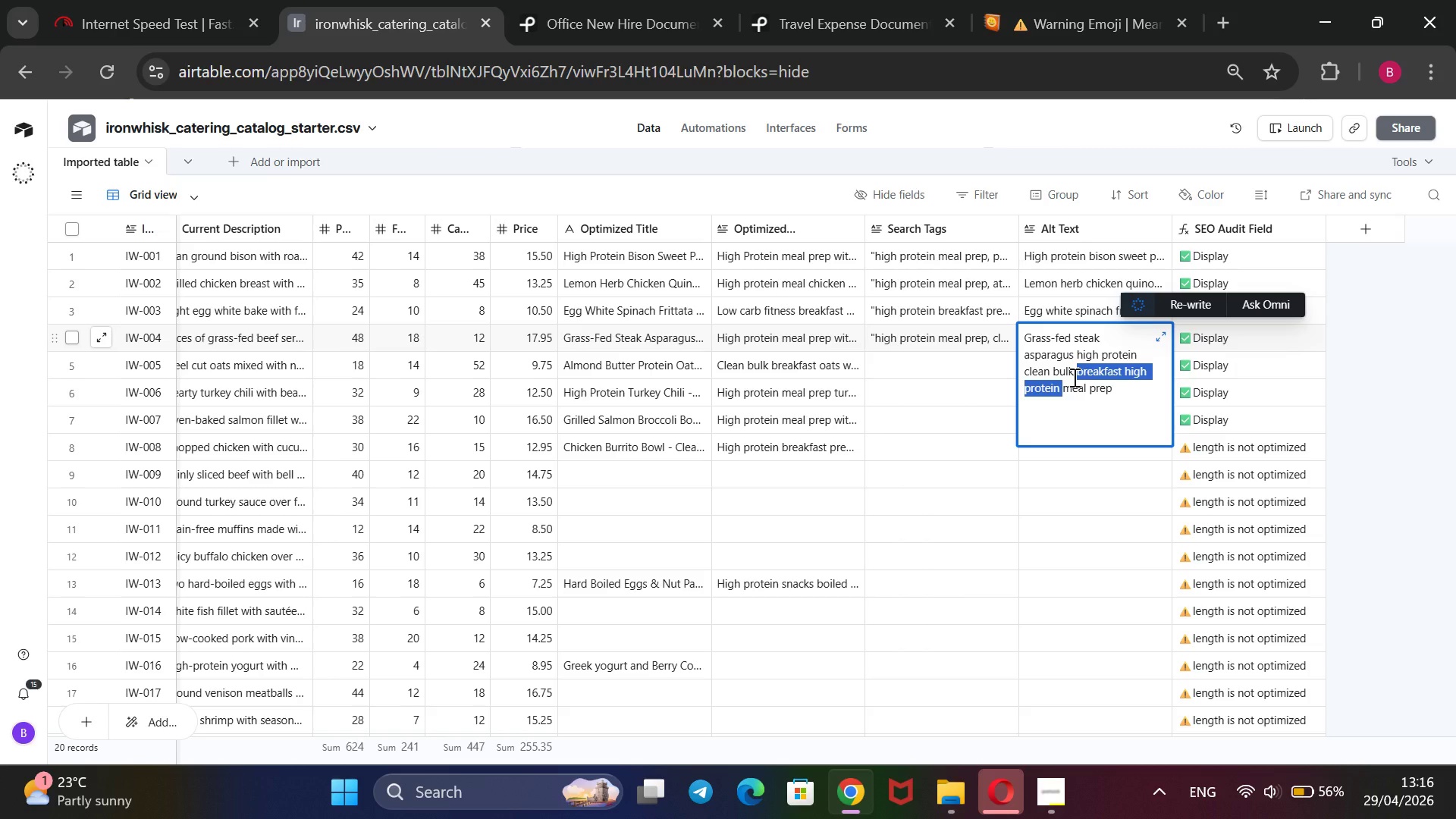 
key(Backspace)
 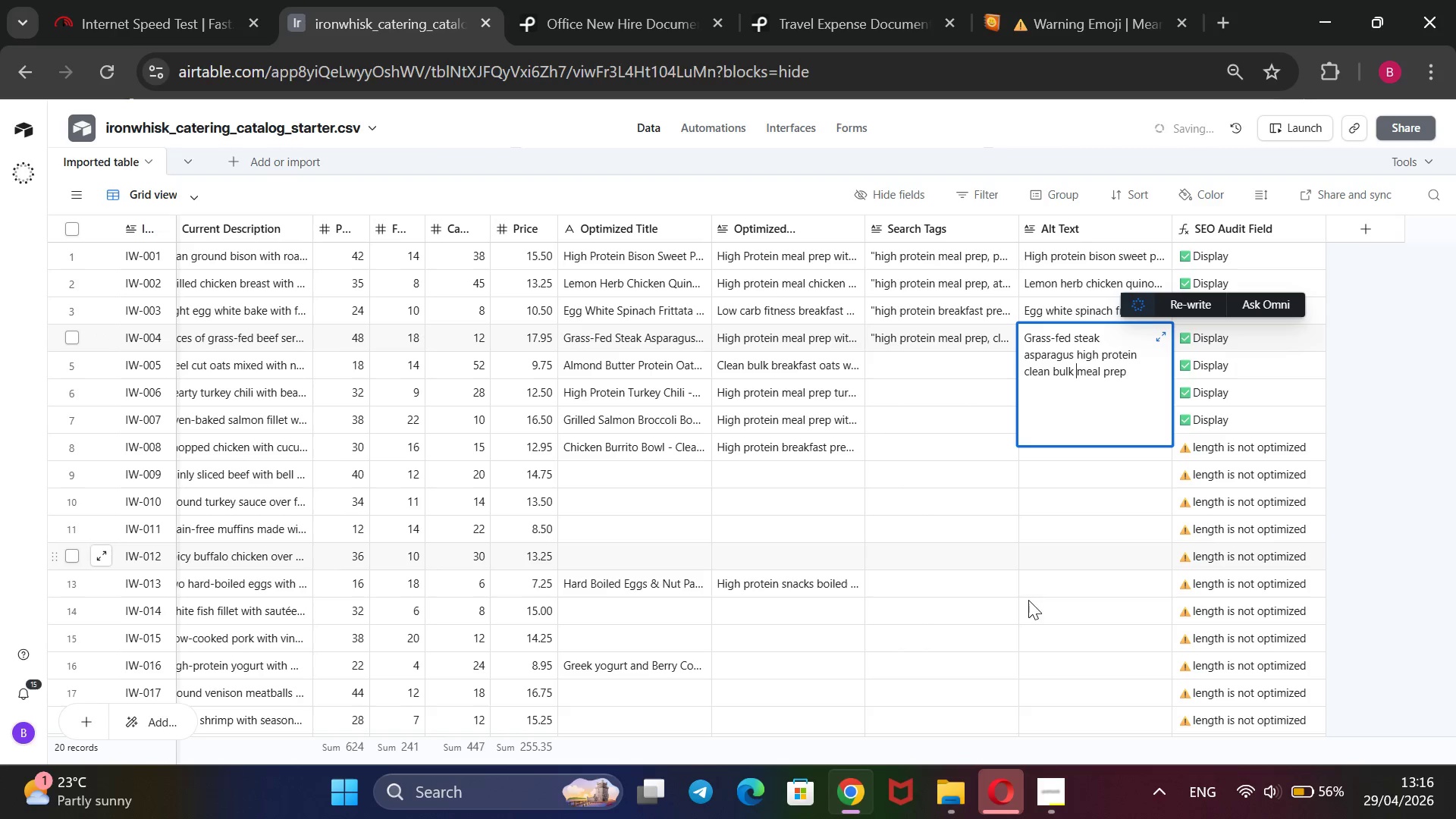 
left_click([1046, 777])